 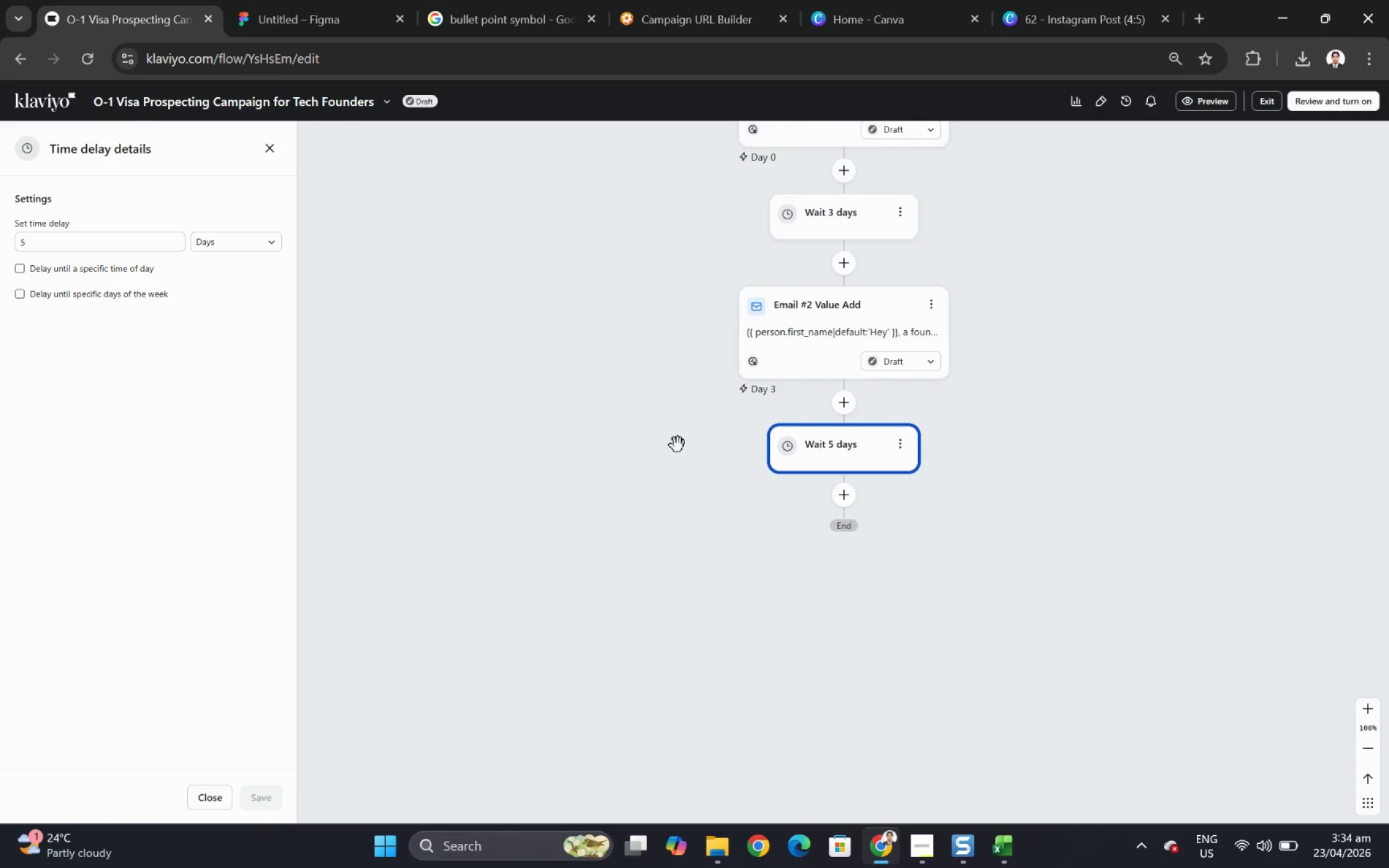 
scroll: coordinate [677, 445], scroll_direction: up, amount: 2.0
 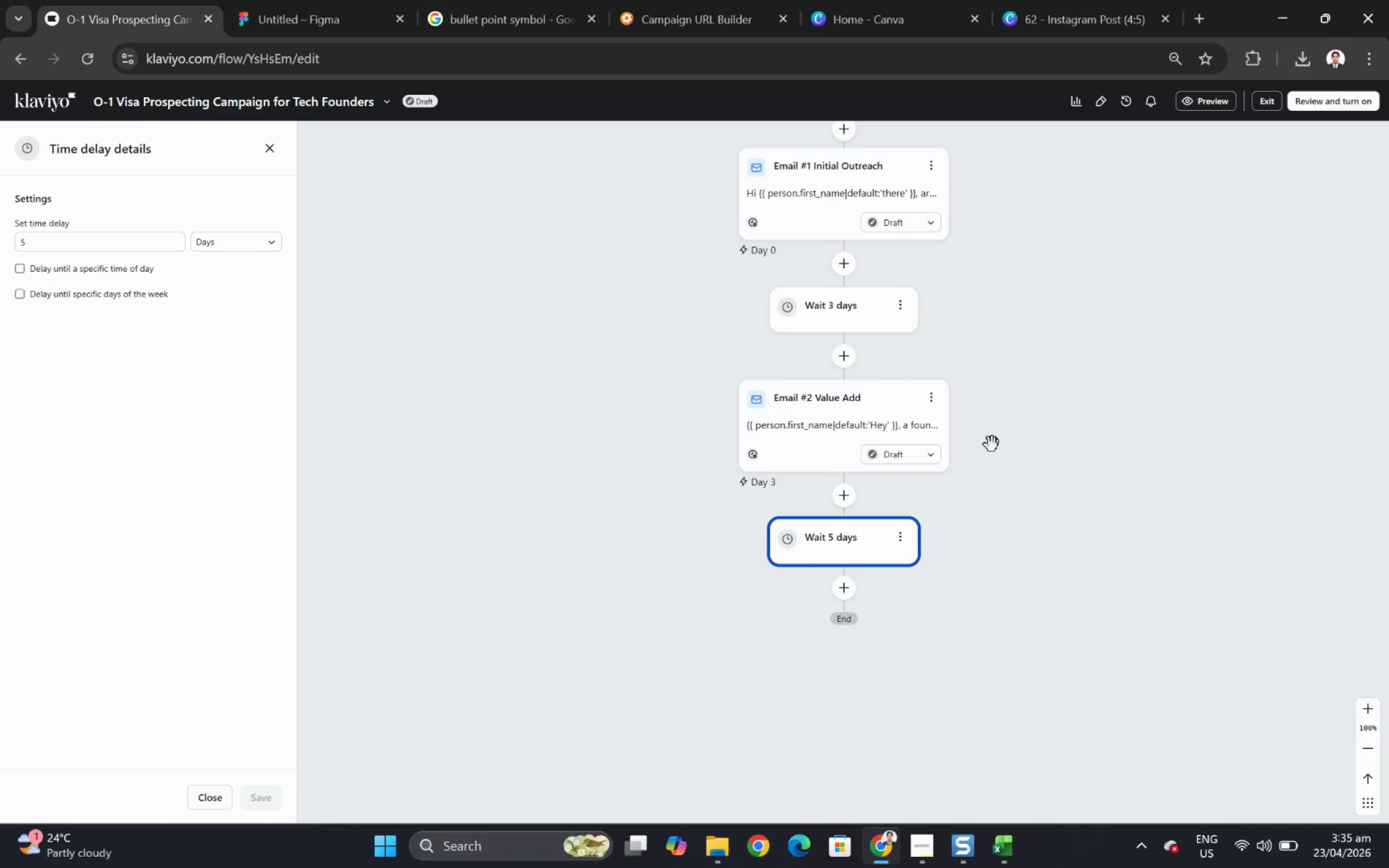 
wait(10.07)
 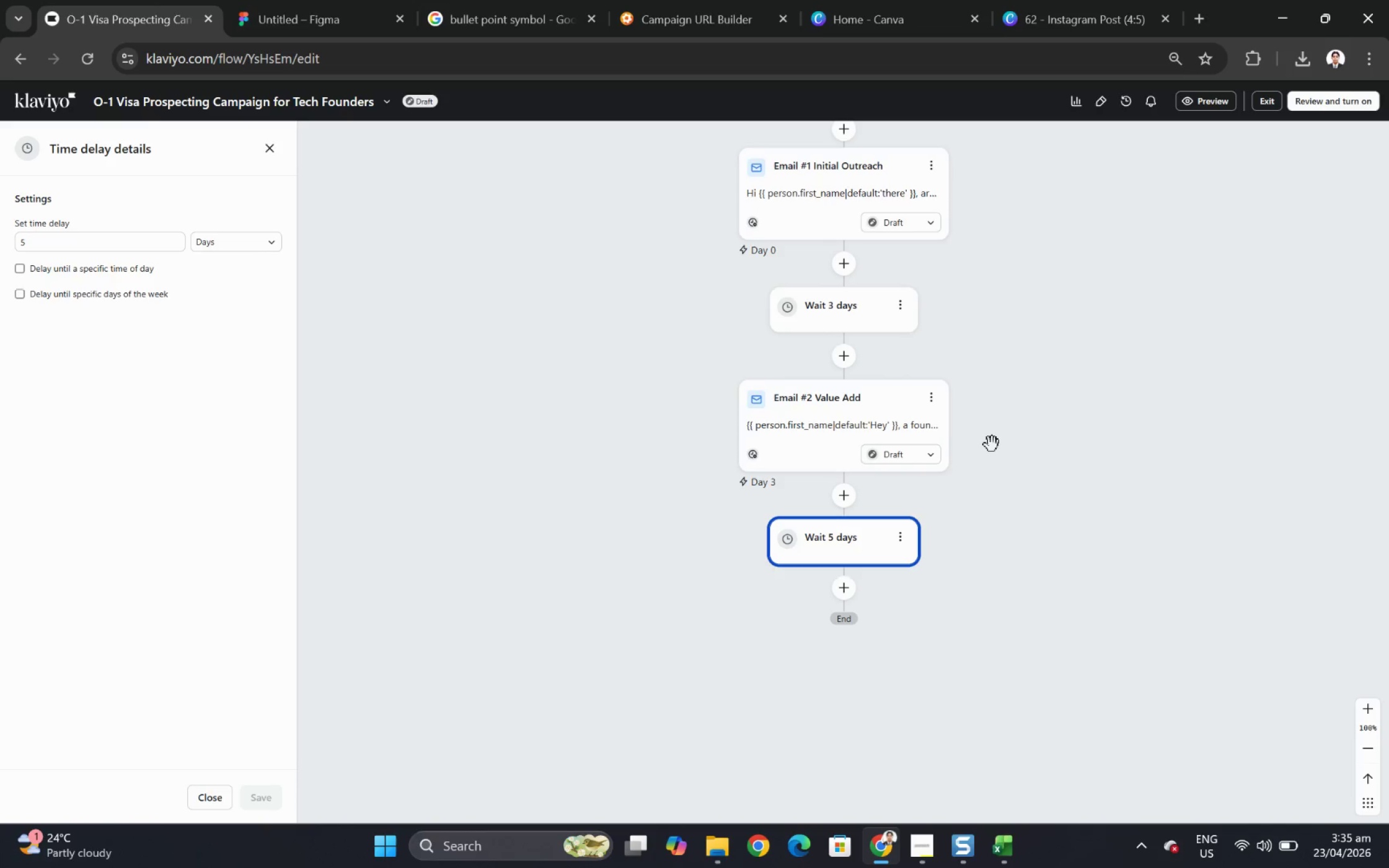 
scroll: coordinate [803, 313], scroll_direction: up, amount: 3.0
 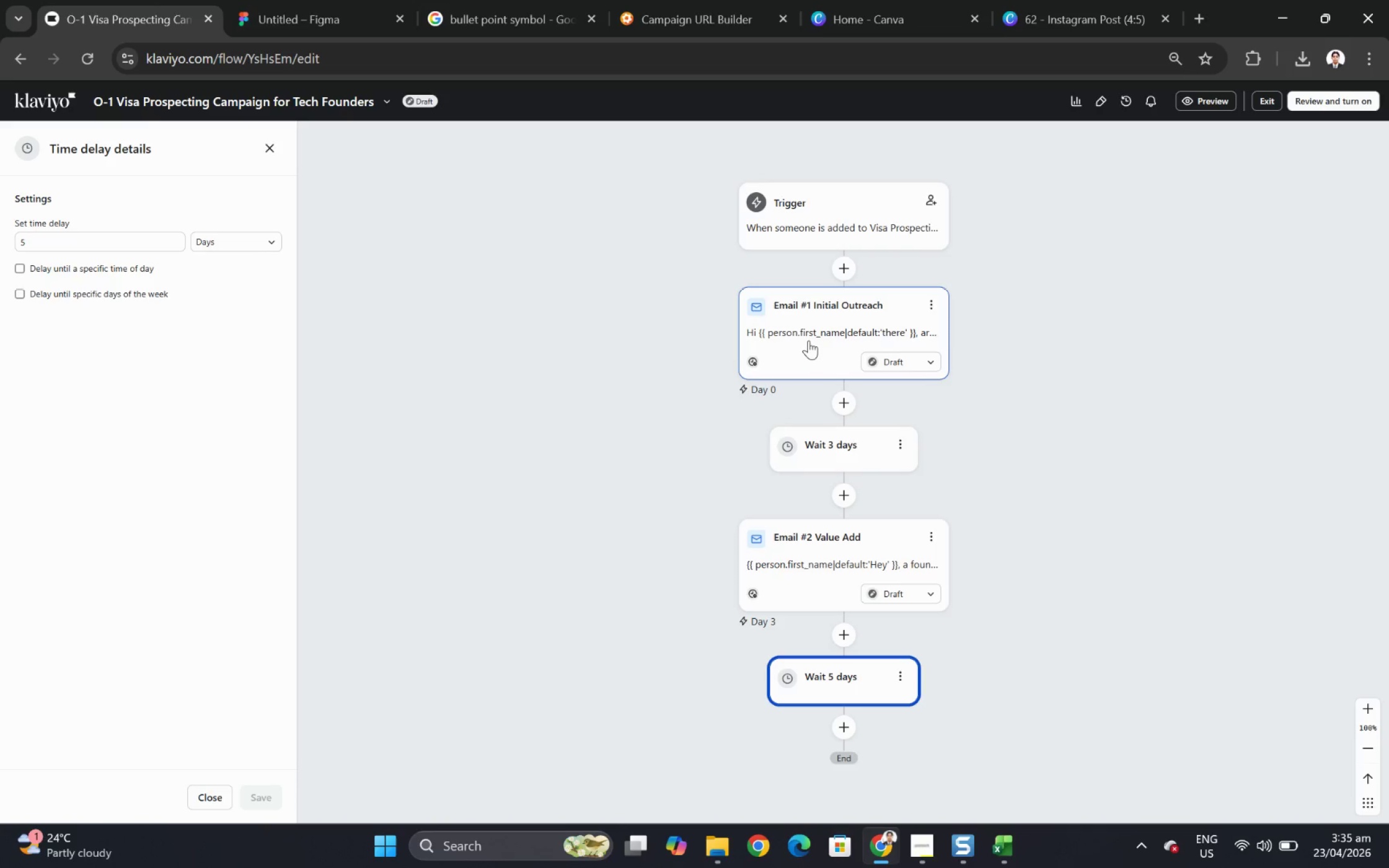 
left_click([808, 340])
 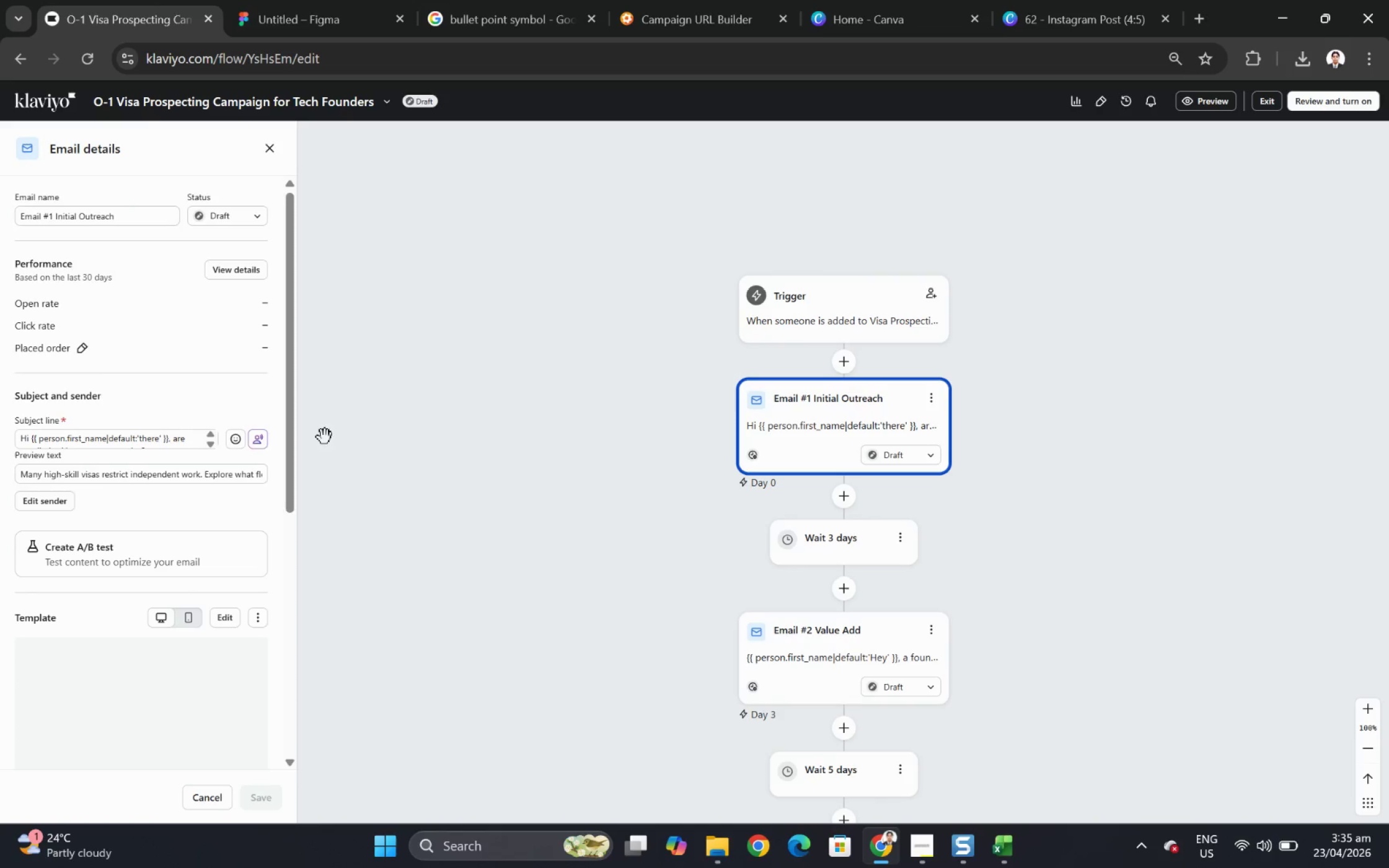 
scroll: coordinate [223, 553], scroll_direction: down, amount: 3.0
 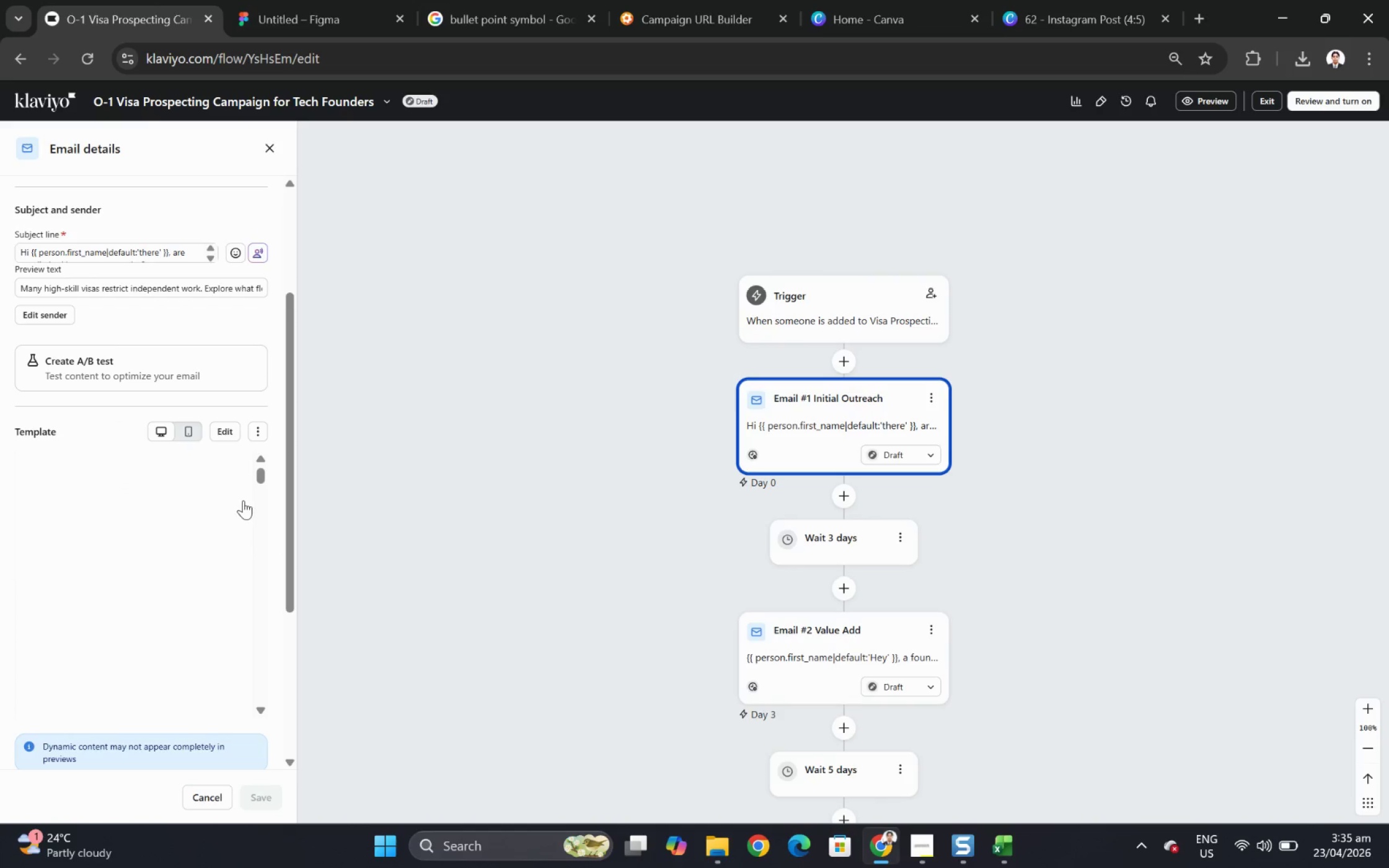 
mouse_move([244, 509])
 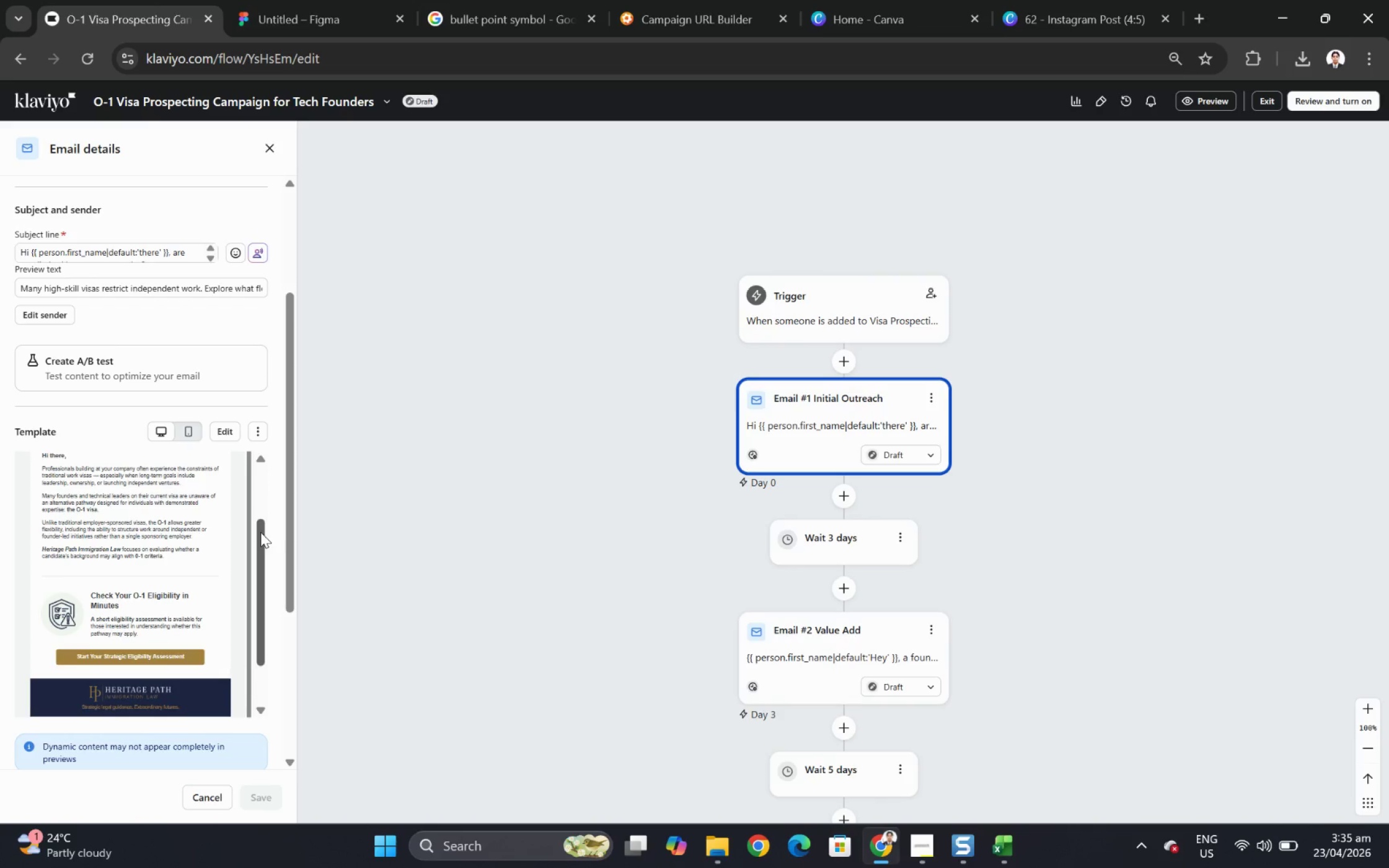 
left_click_drag(start_coordinate=[260, 532], to_coordinate=[259, 562])
 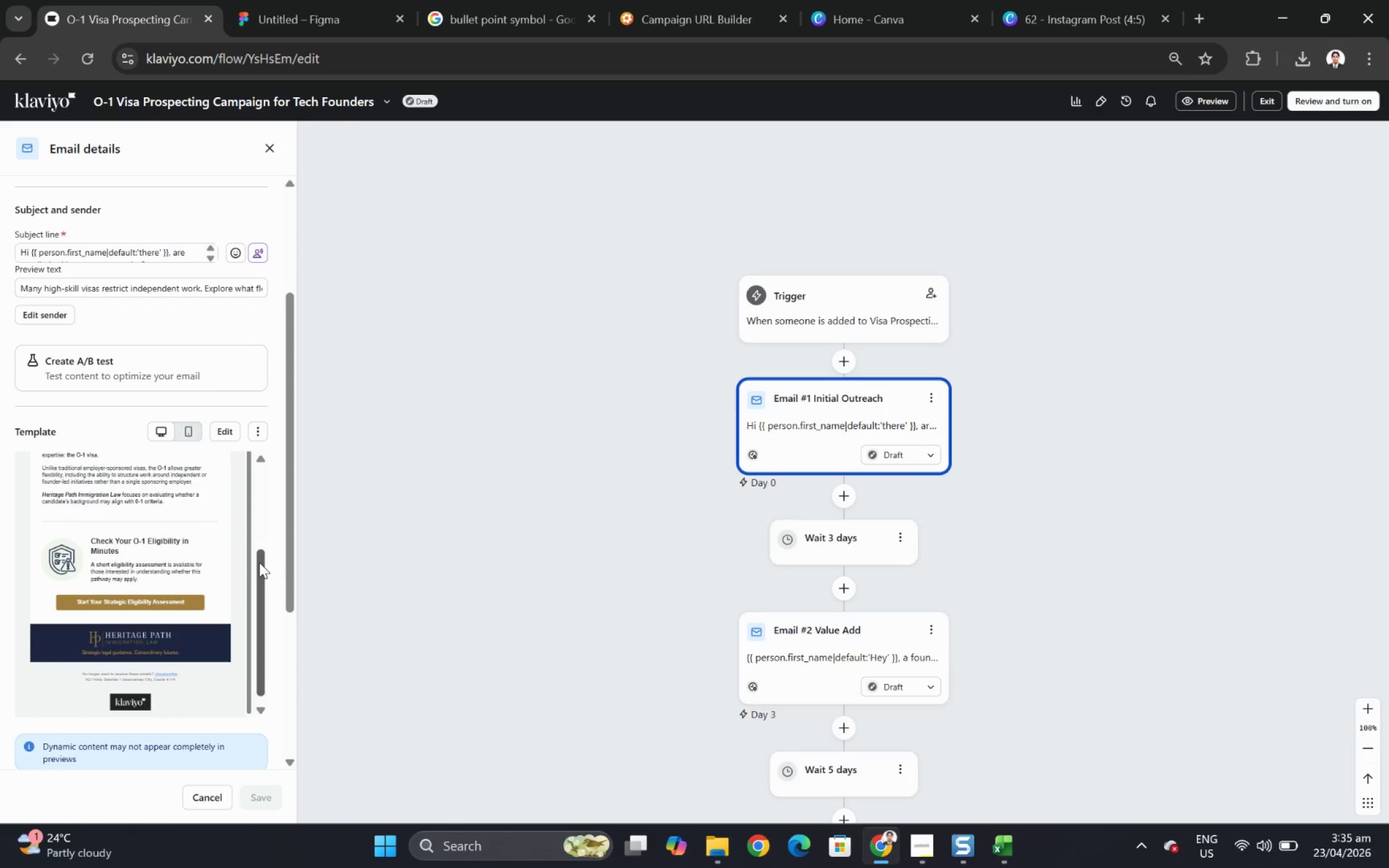 
left_click([259, 562])
 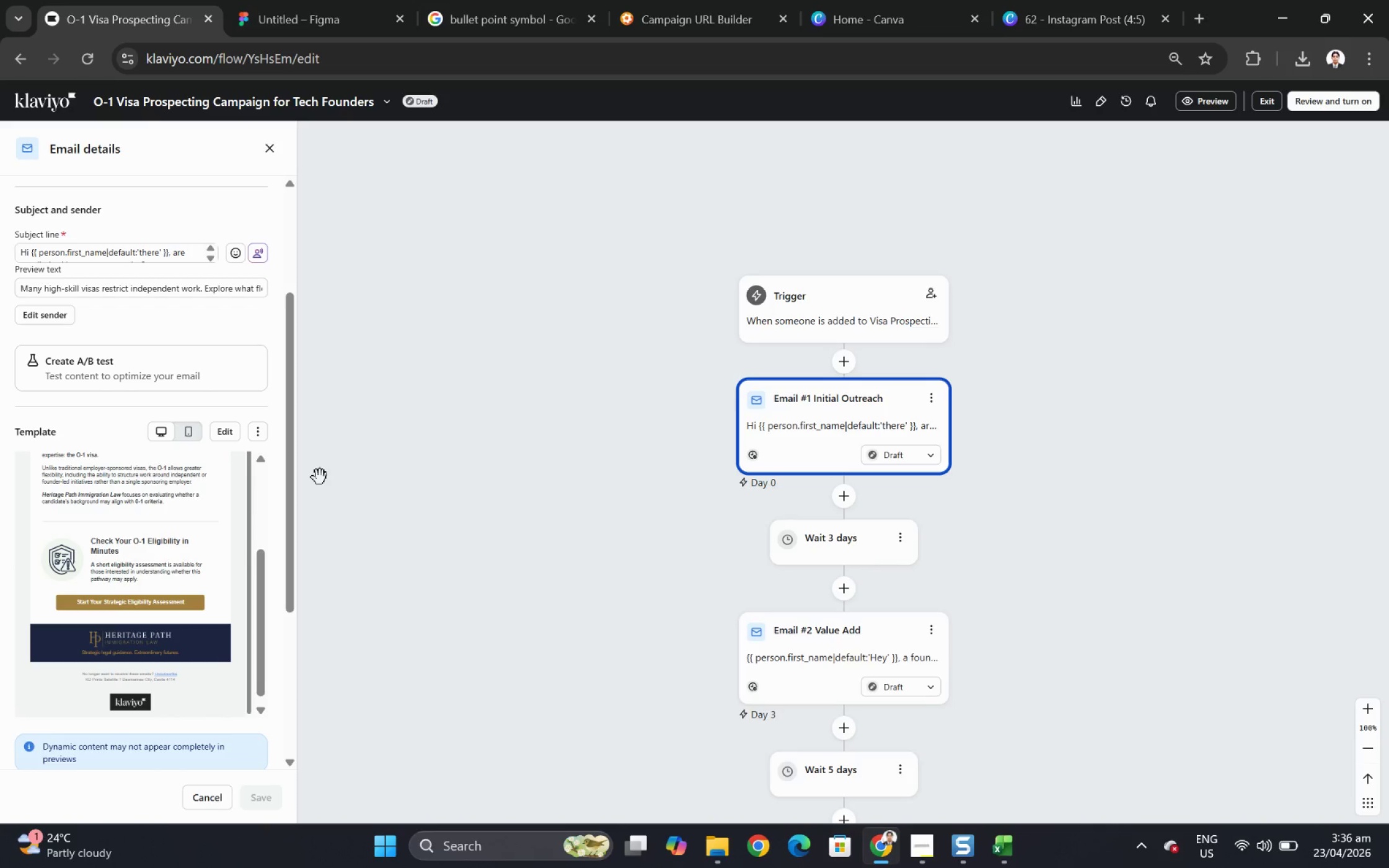 
wait(44.17)
 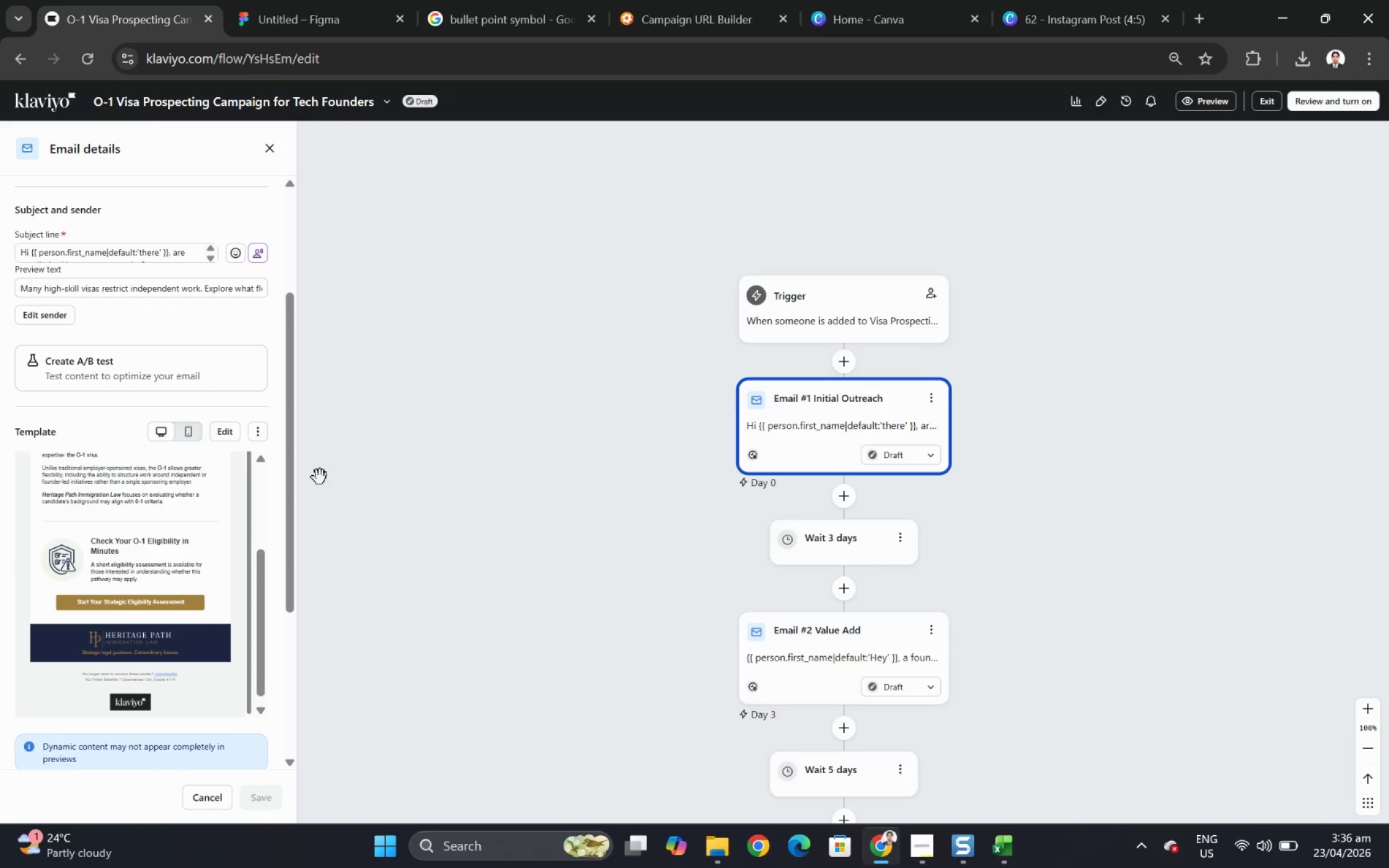 
left_click([906, 846])